 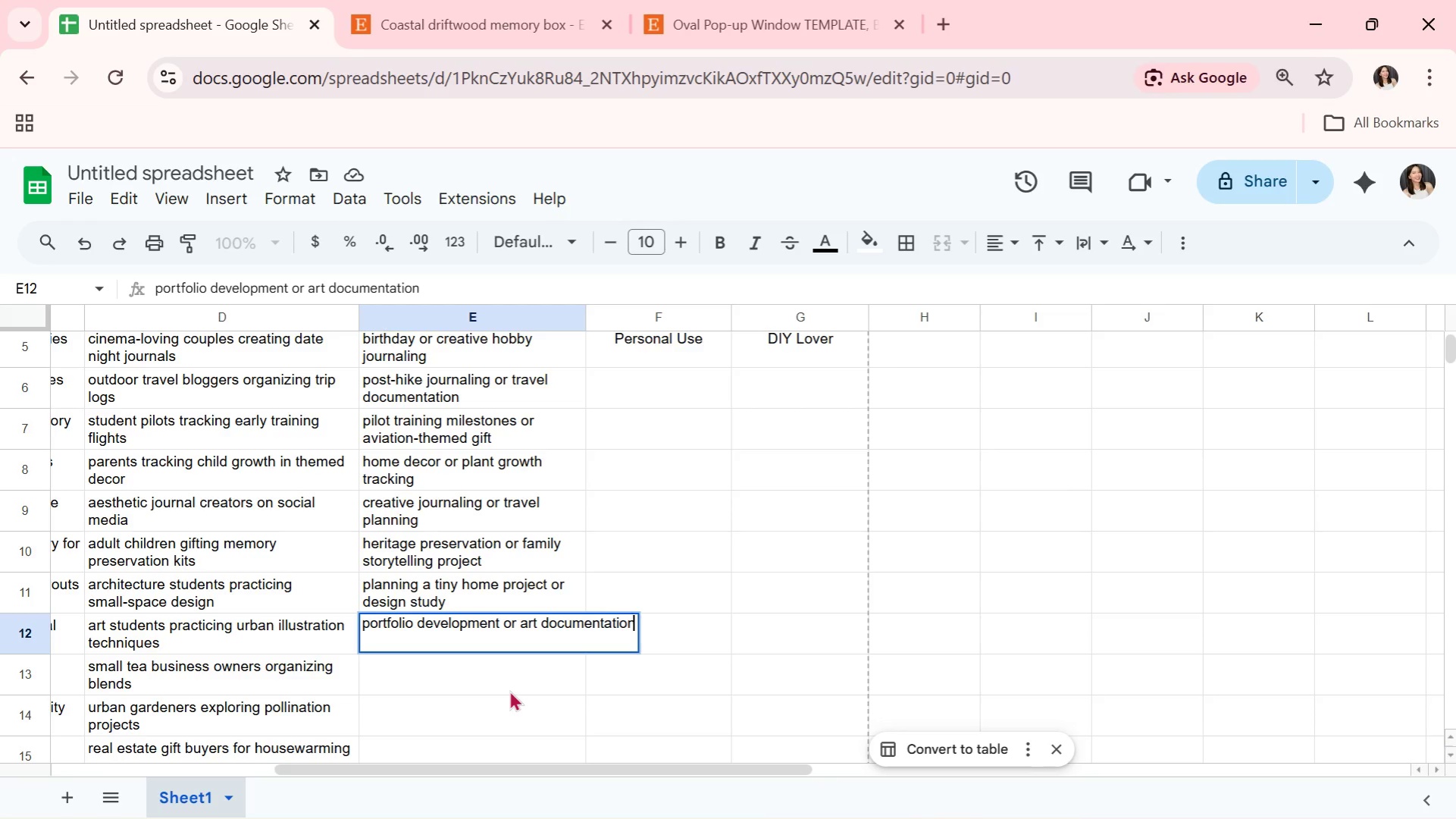 
key(Enter)
 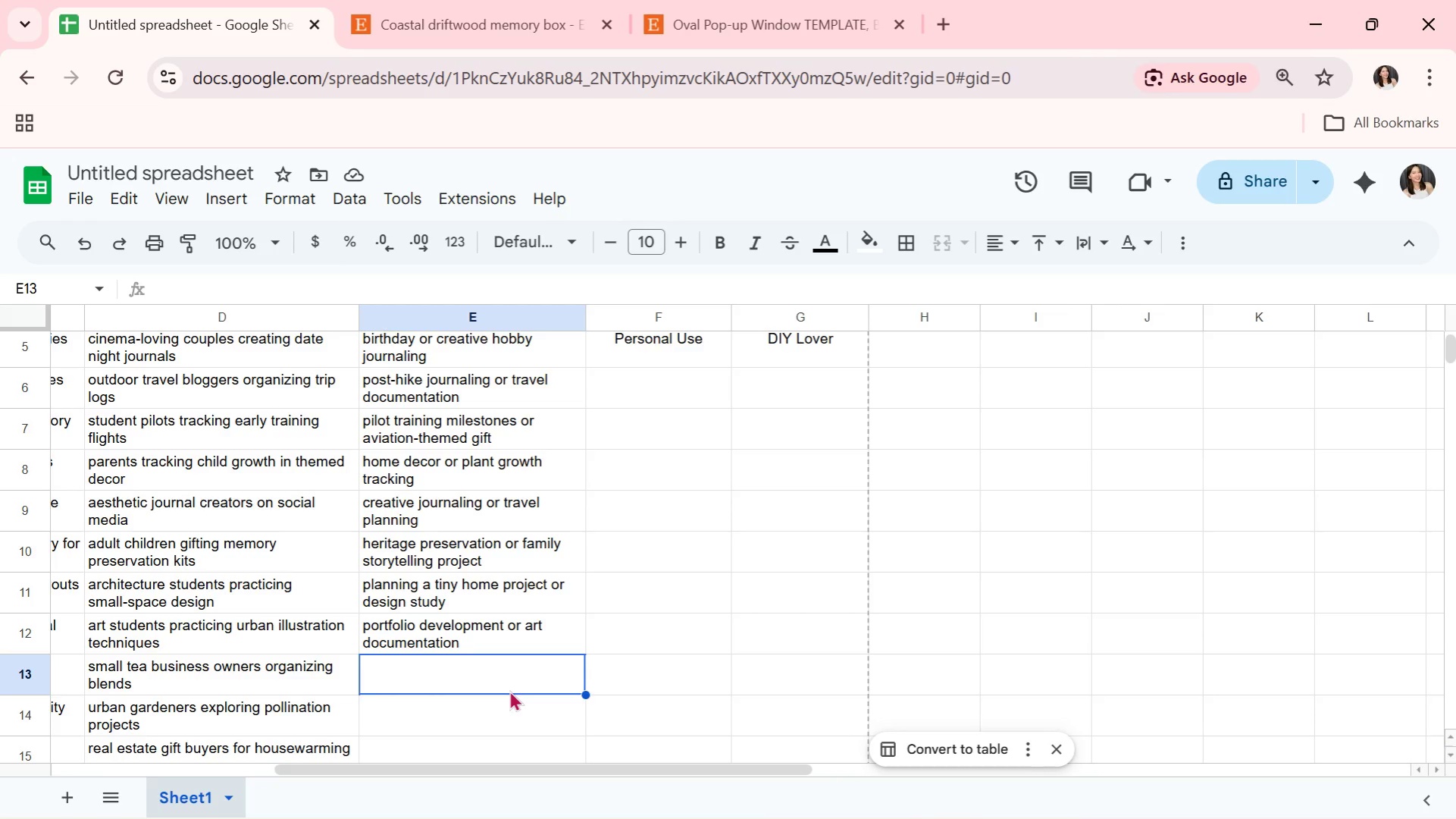 
wait(24.72)
 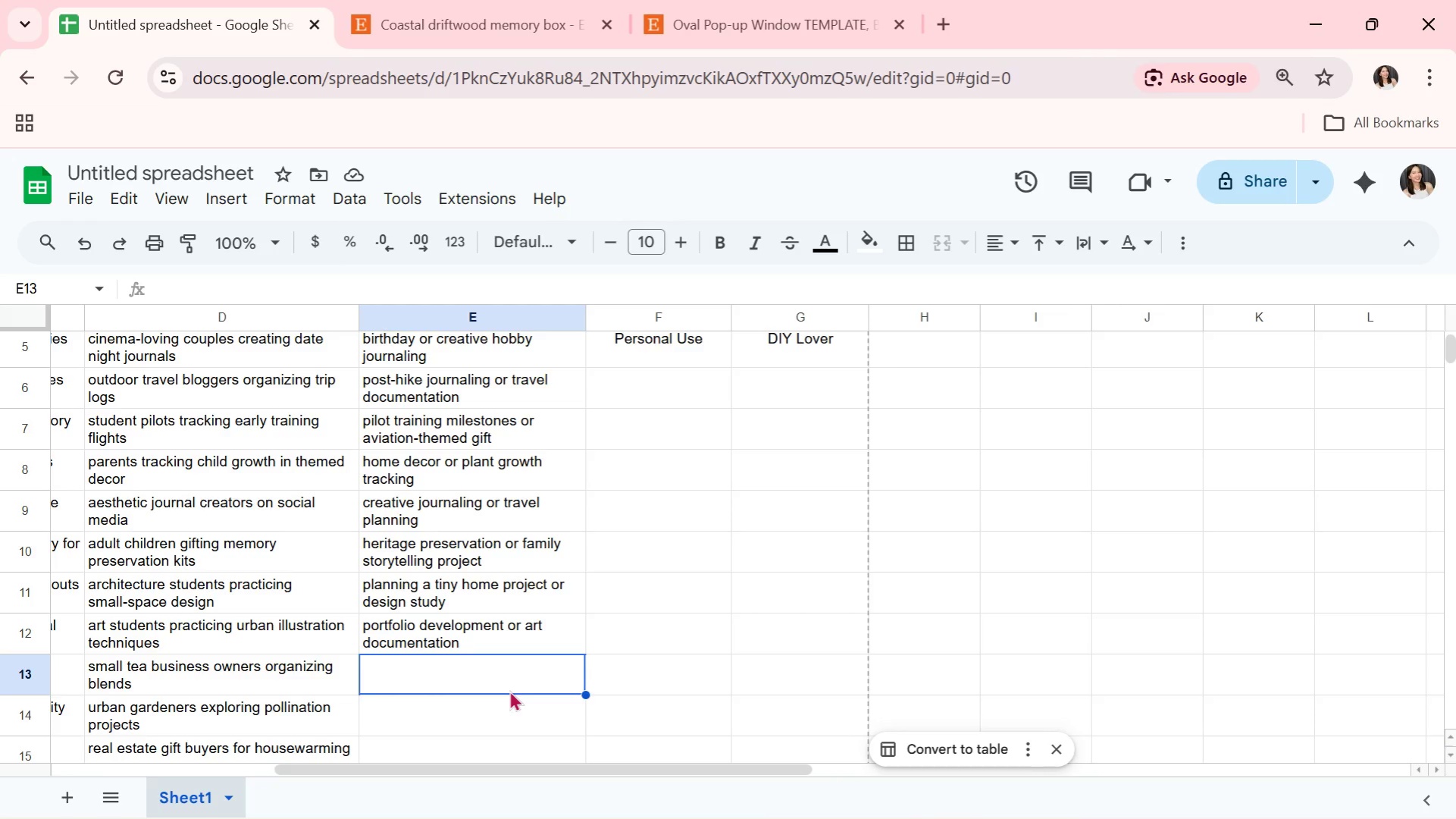 
key(Alt+AltLeft)
 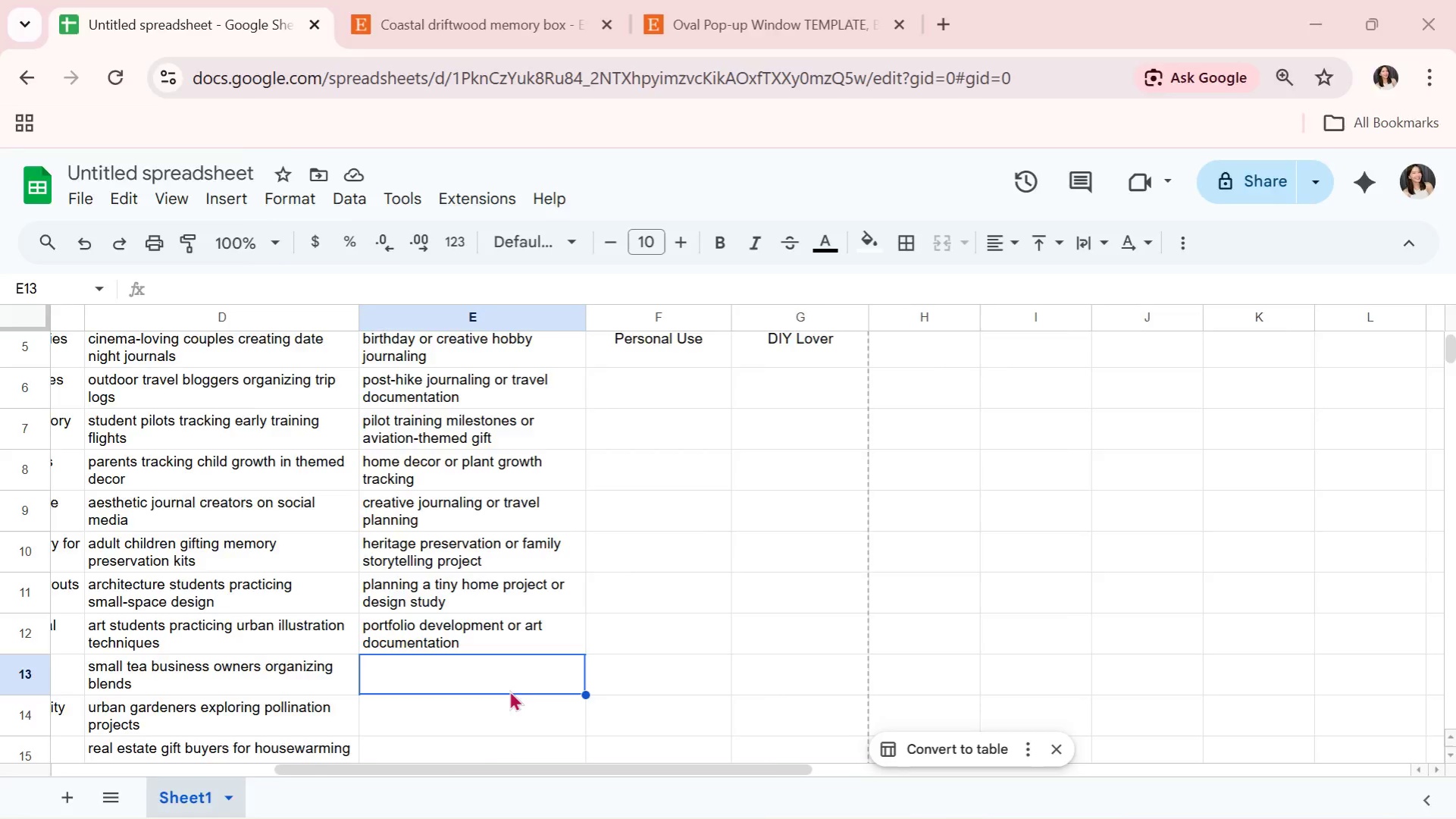 
key(Alt+Tab)